 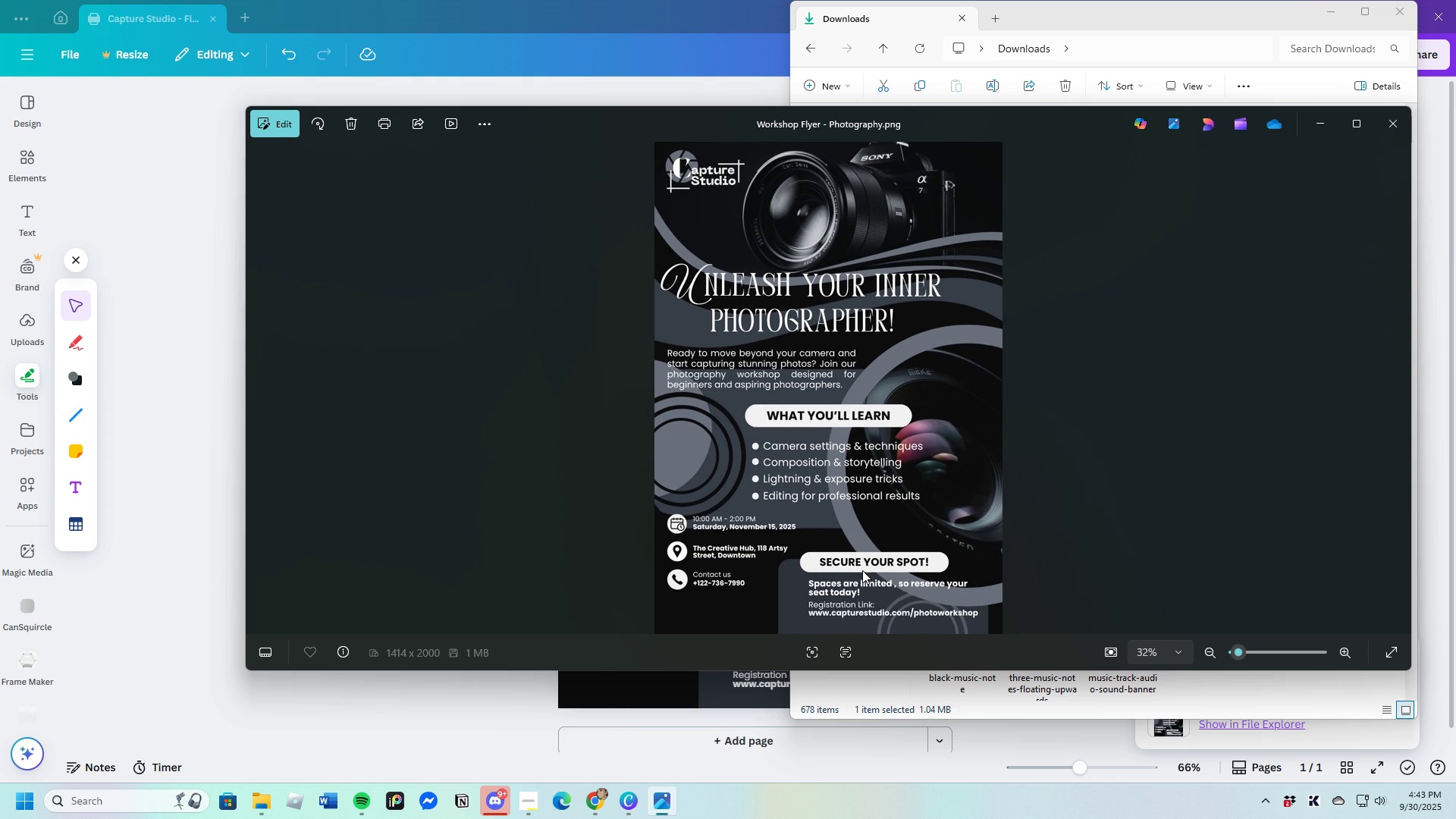 
left_click([1156, 551])
 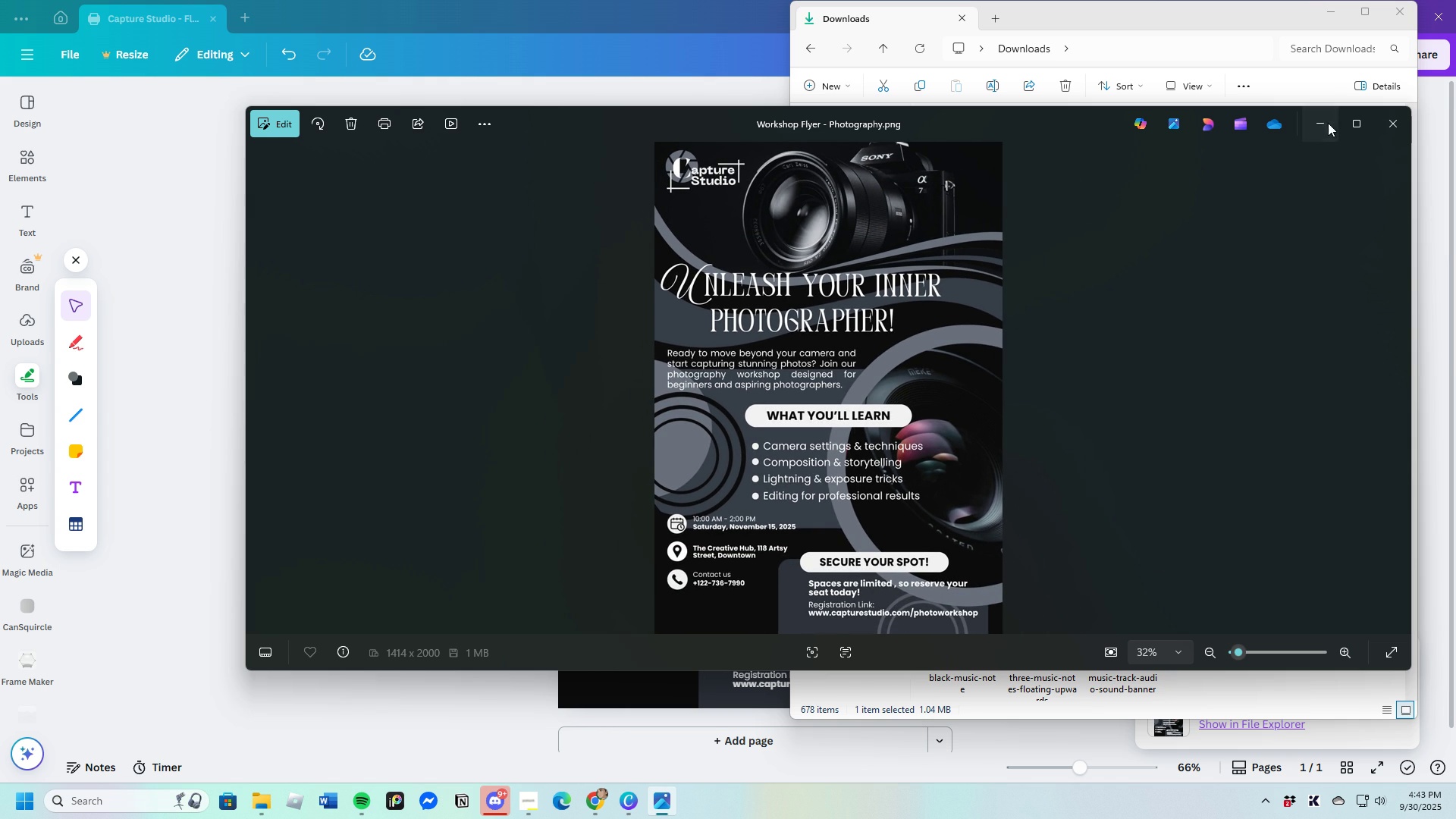 
left_click([1328, 123])
 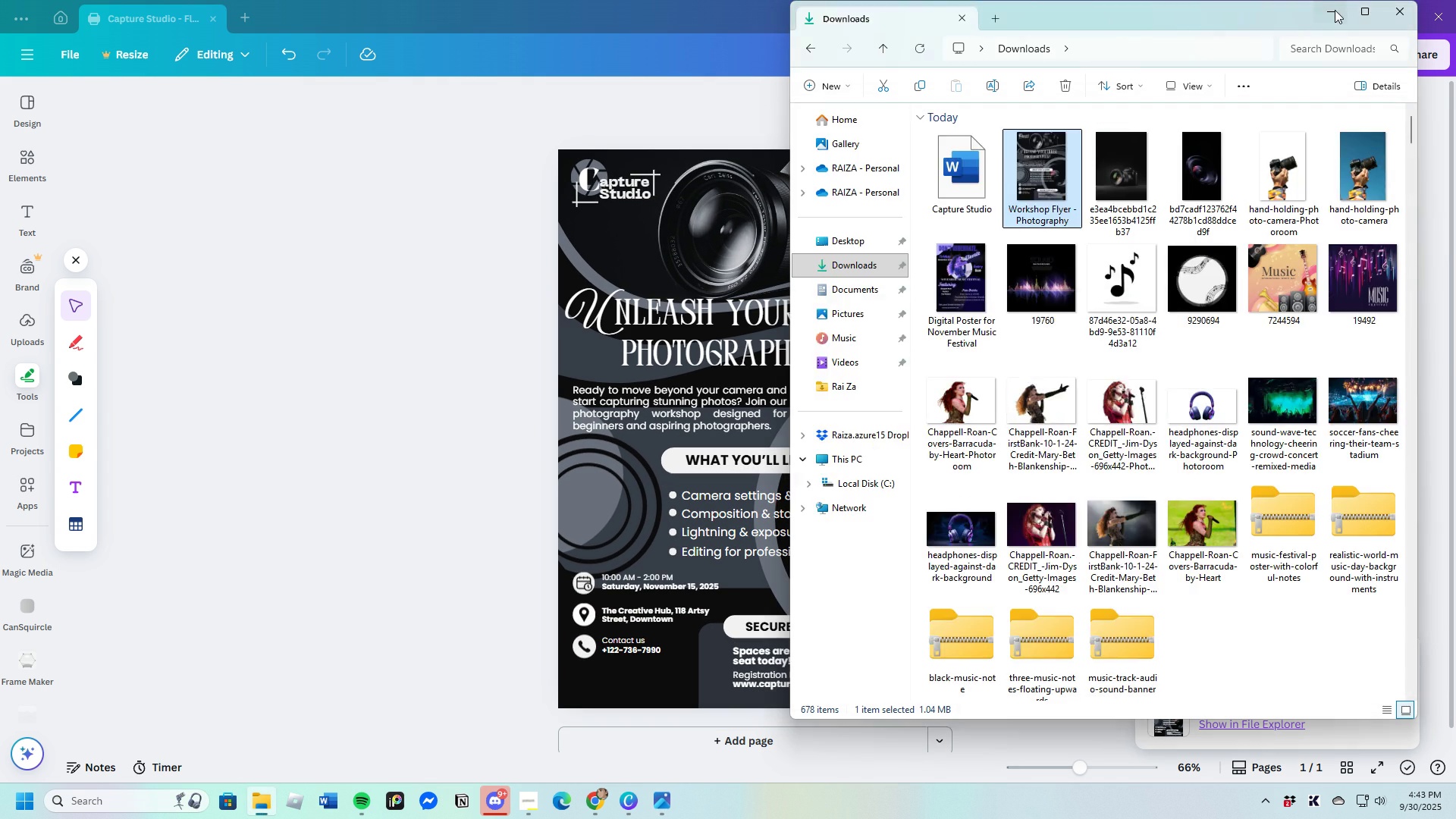 
left_click([1335, 10])
 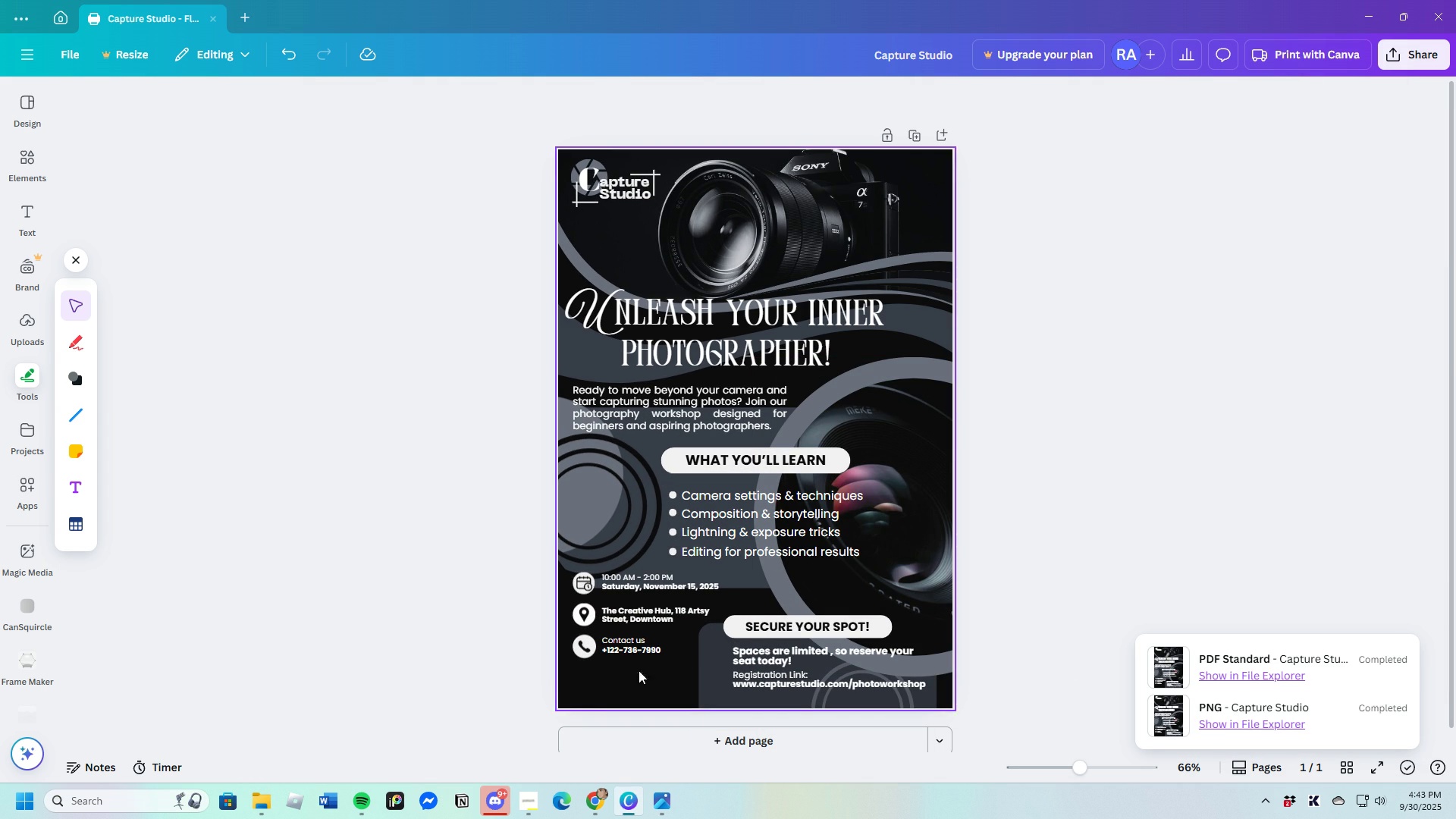 
wait(9.12)
 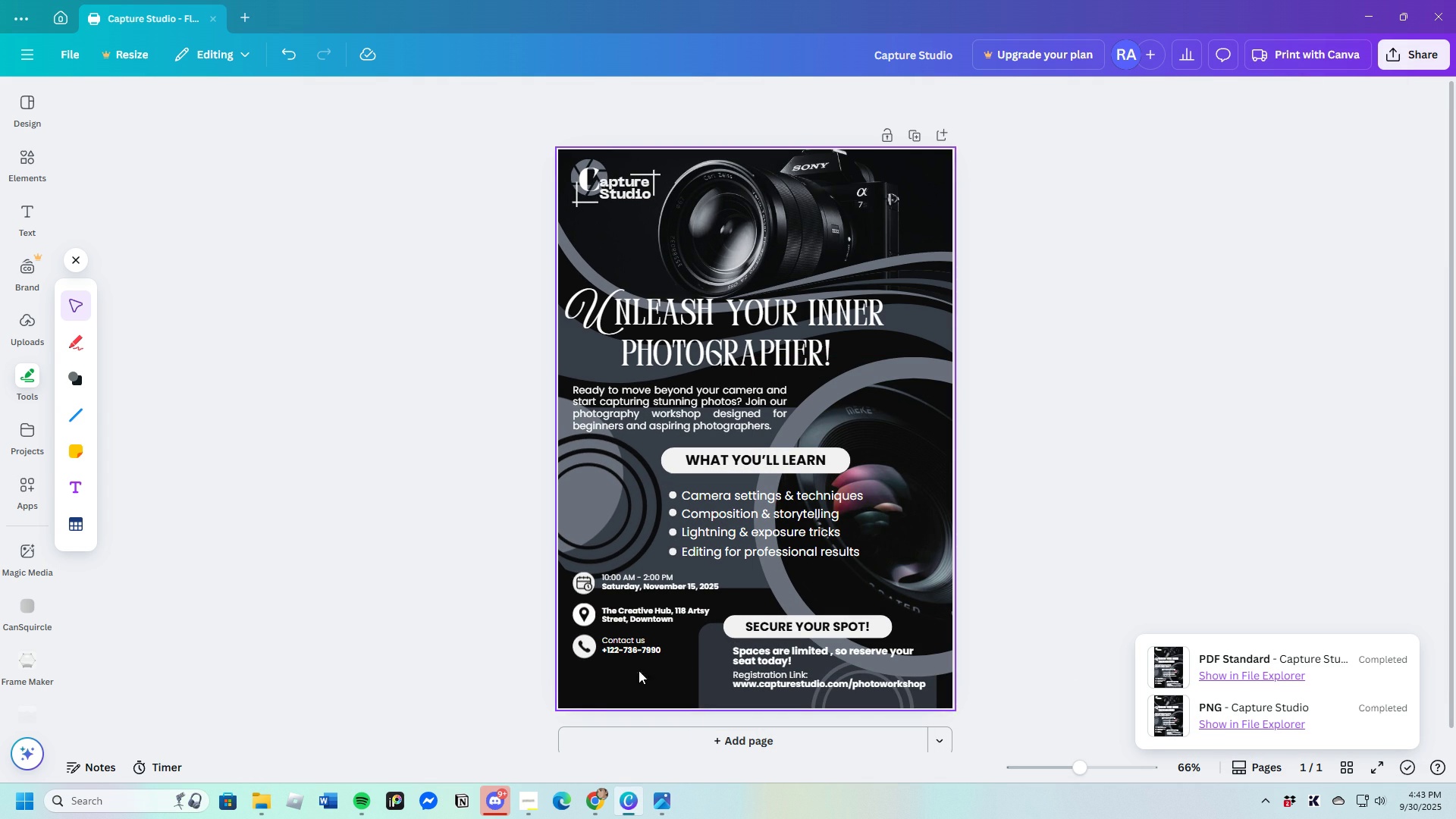 
left_click([77, 55])
 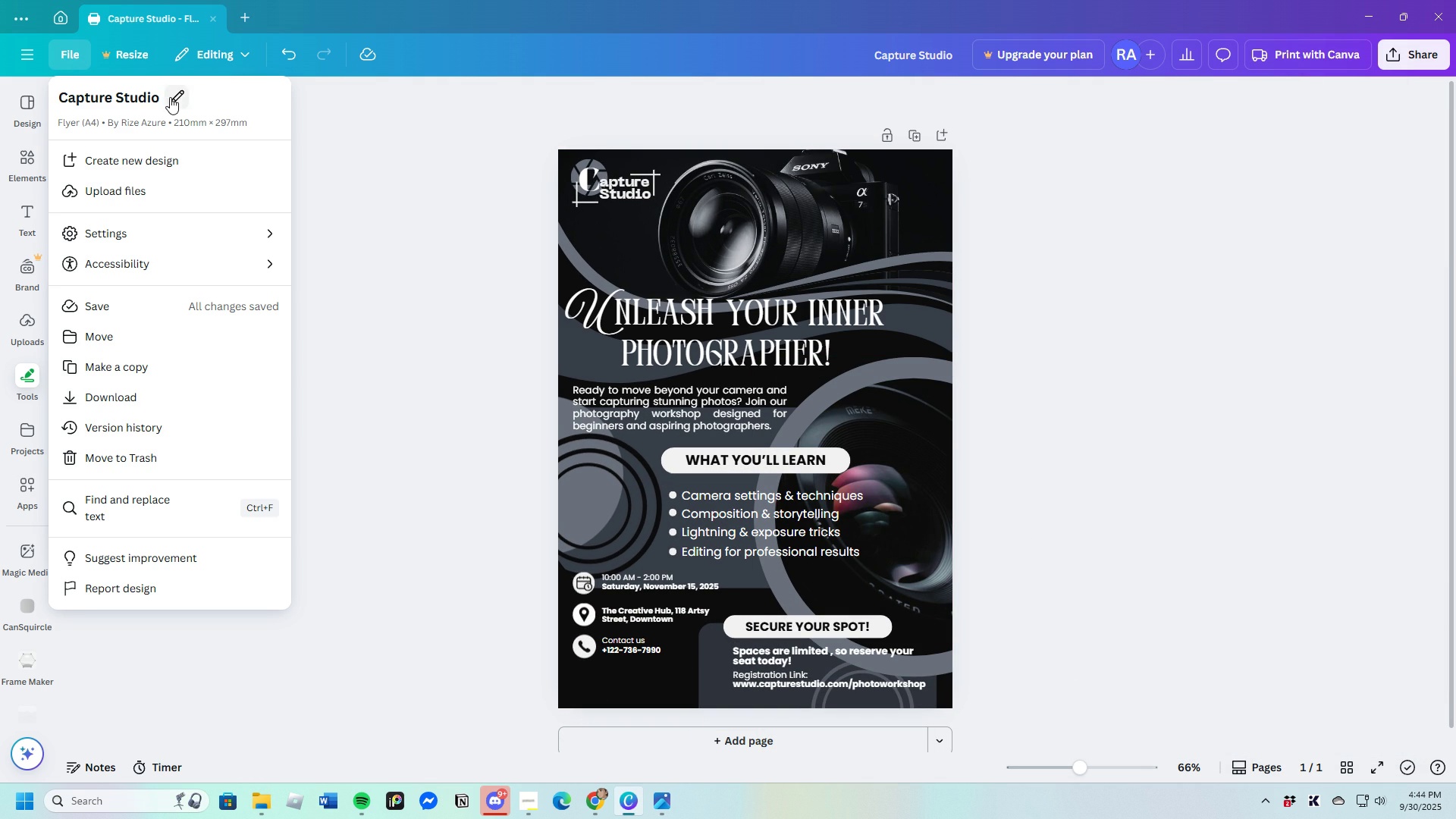 
left_click([171, 96])
 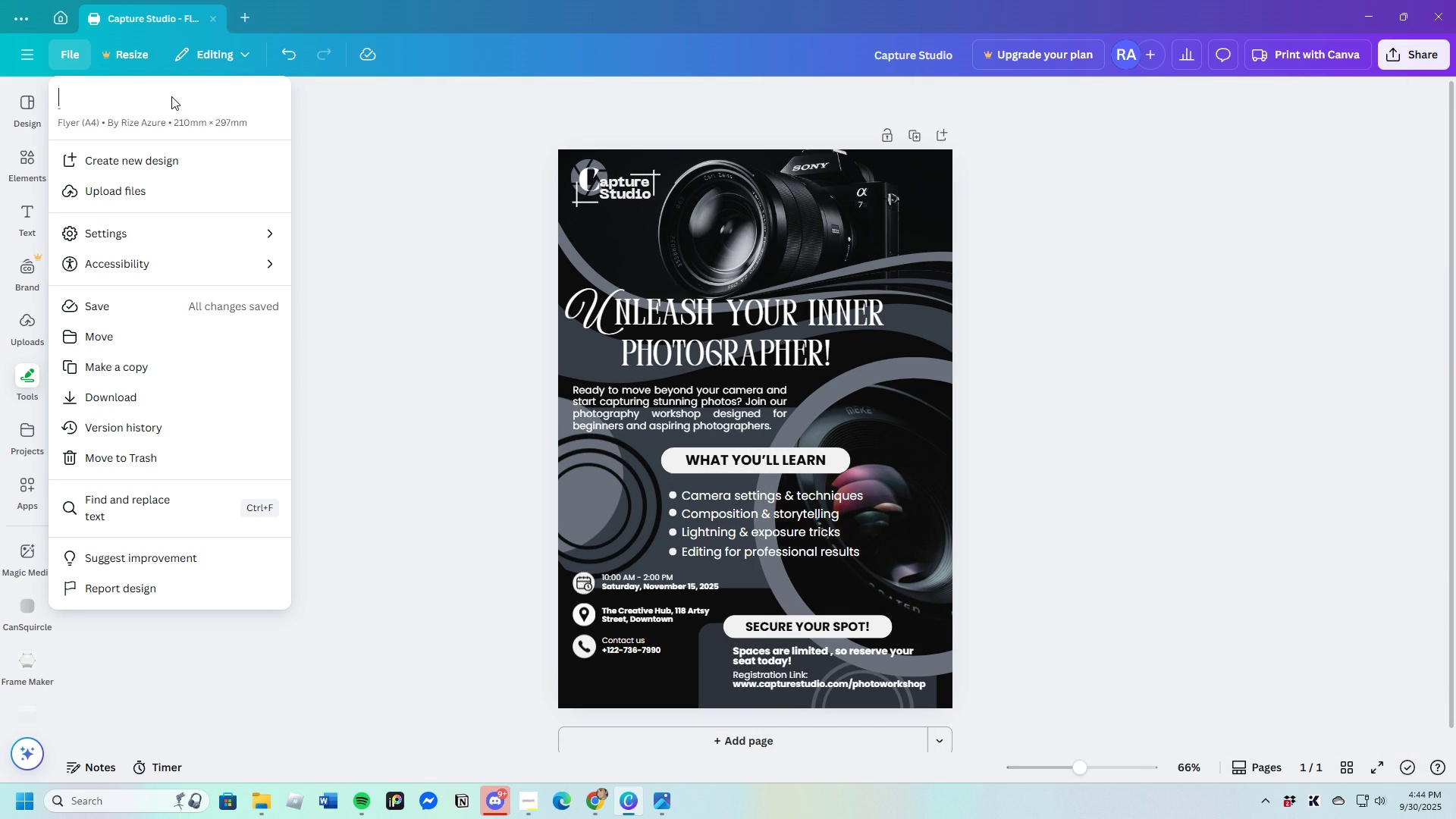 
key(Backspace)
type(Workshop Flyer- Photography)